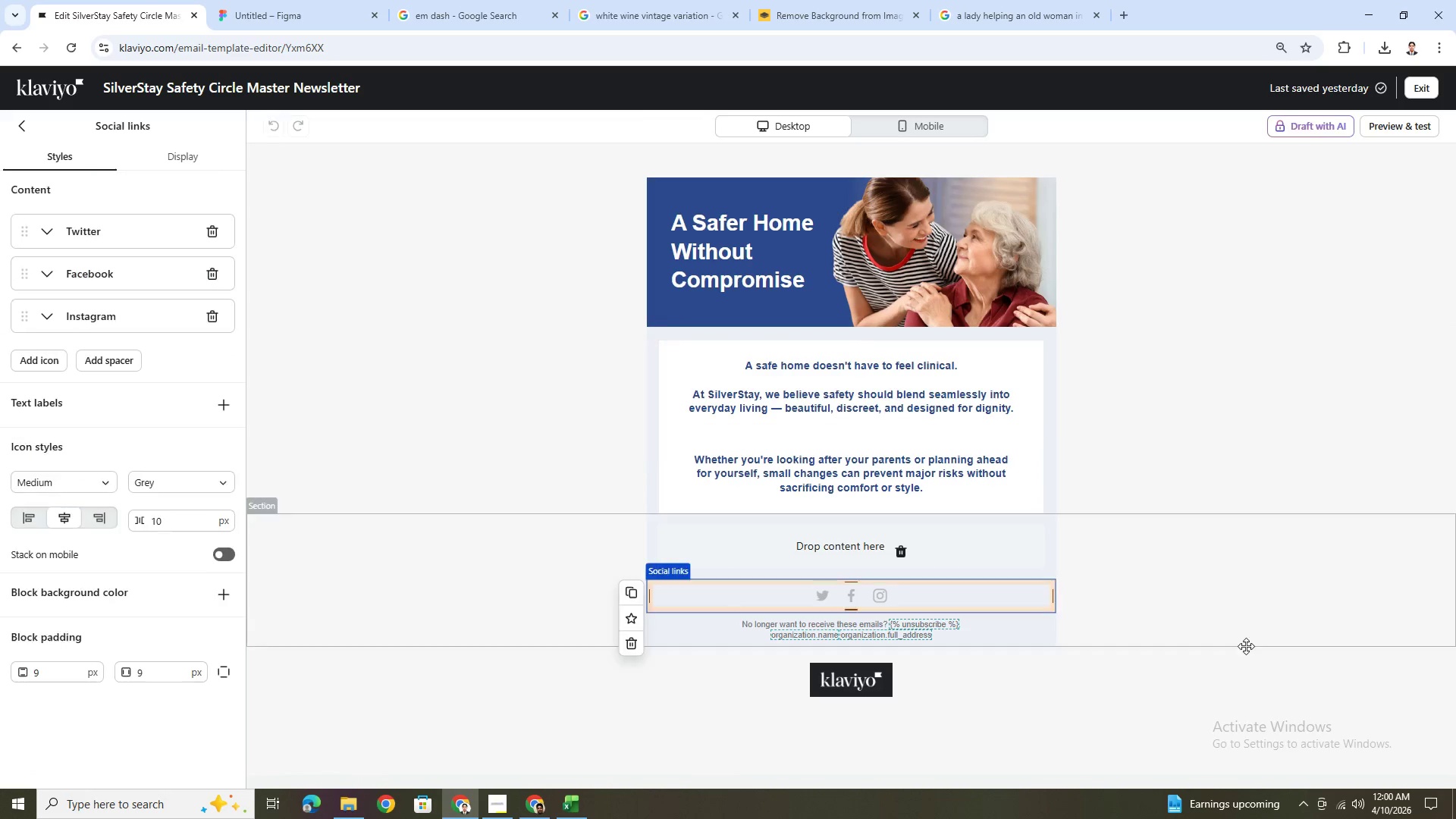 
wait(8.26)
 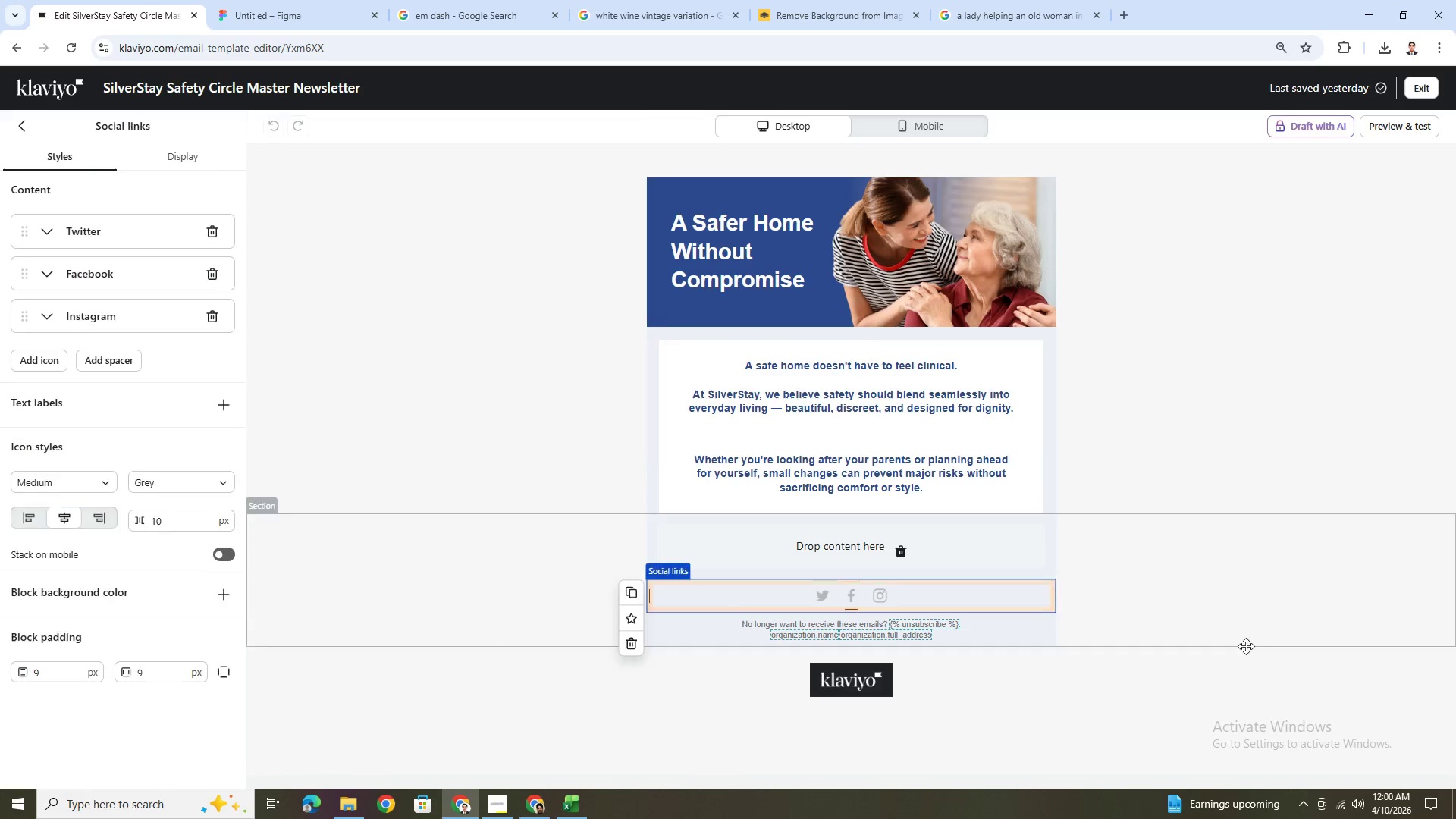 
left_click([915, 130])